 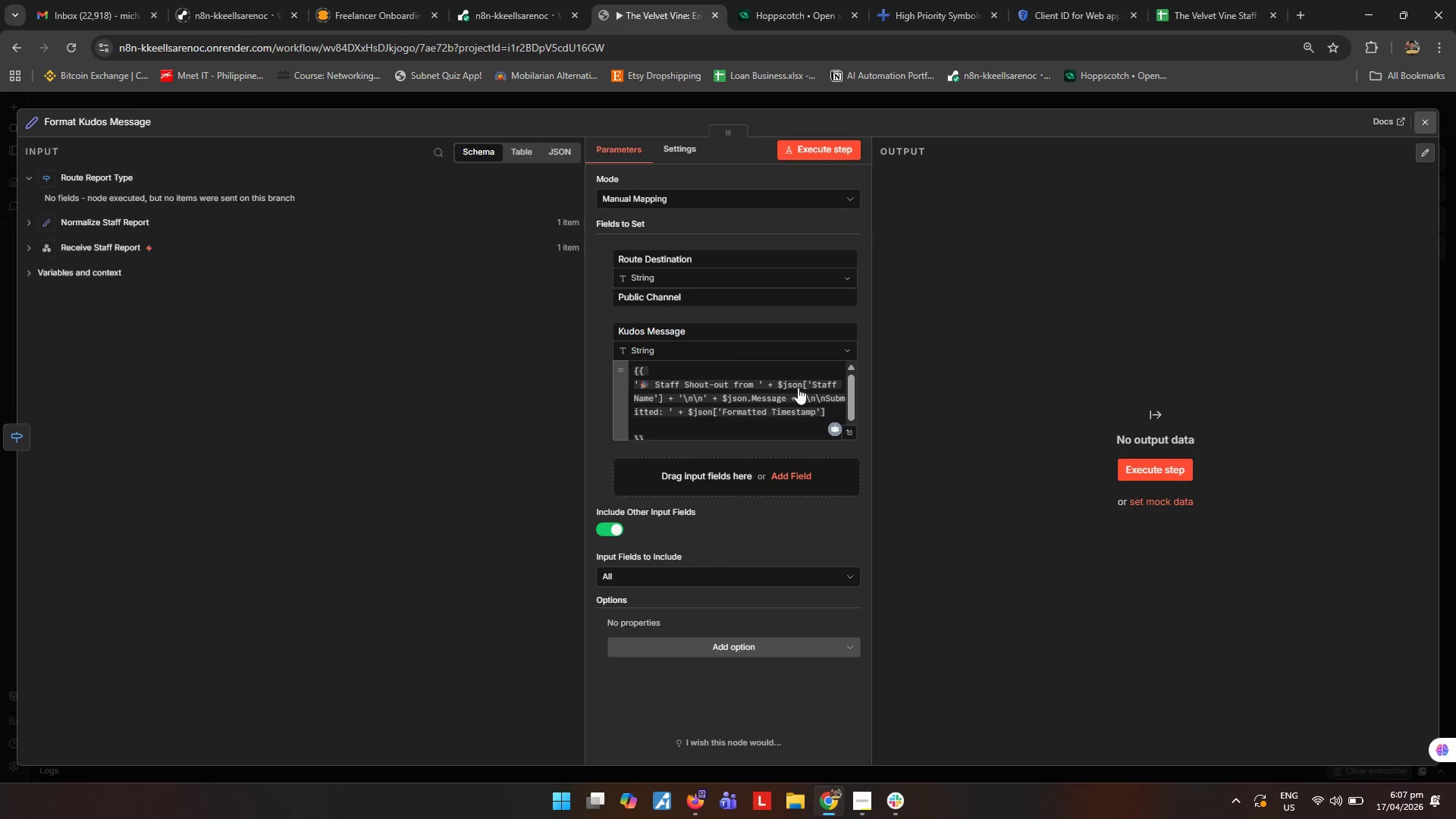 
left_click([861, 309])
 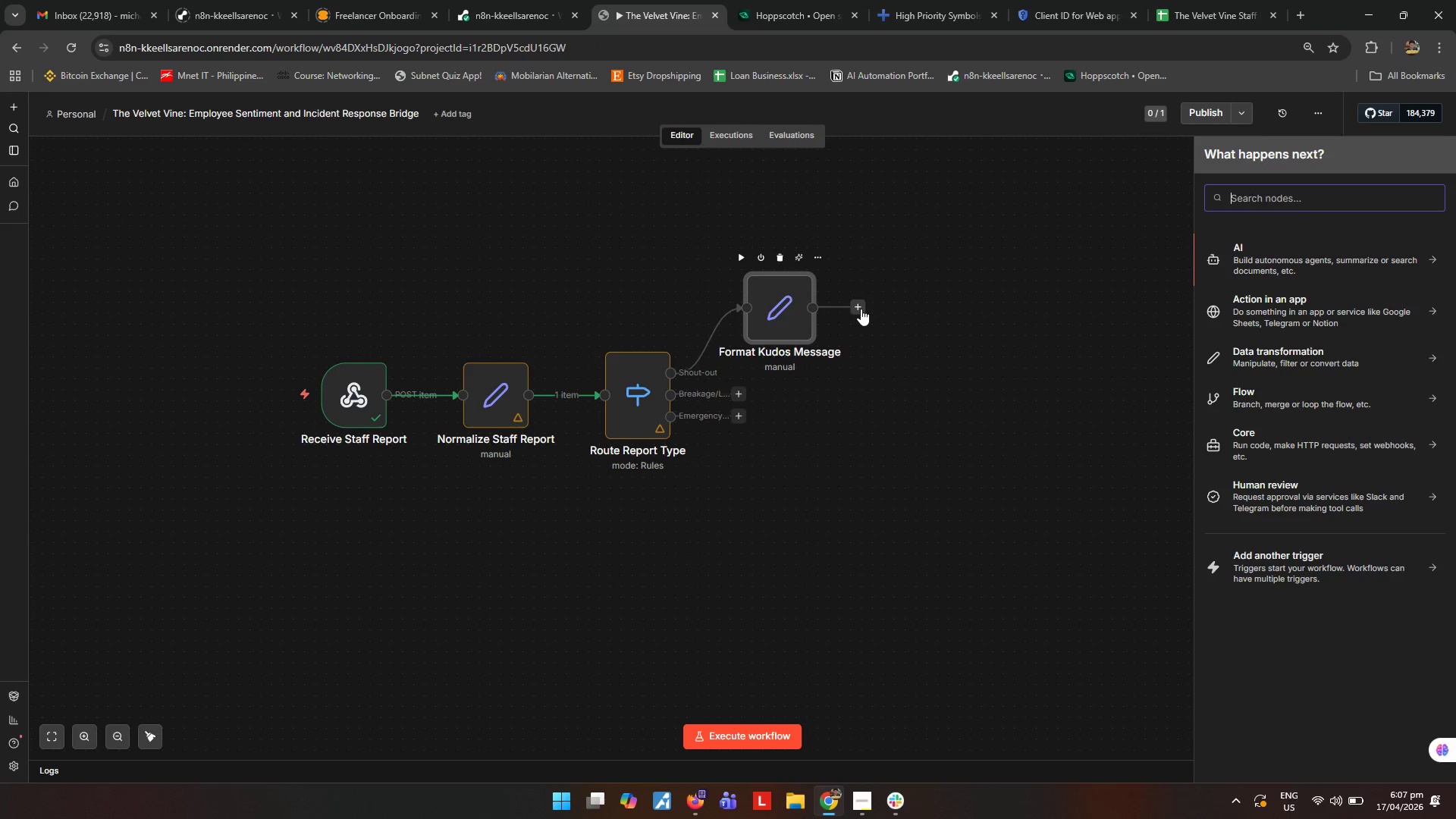 
type(slack)
 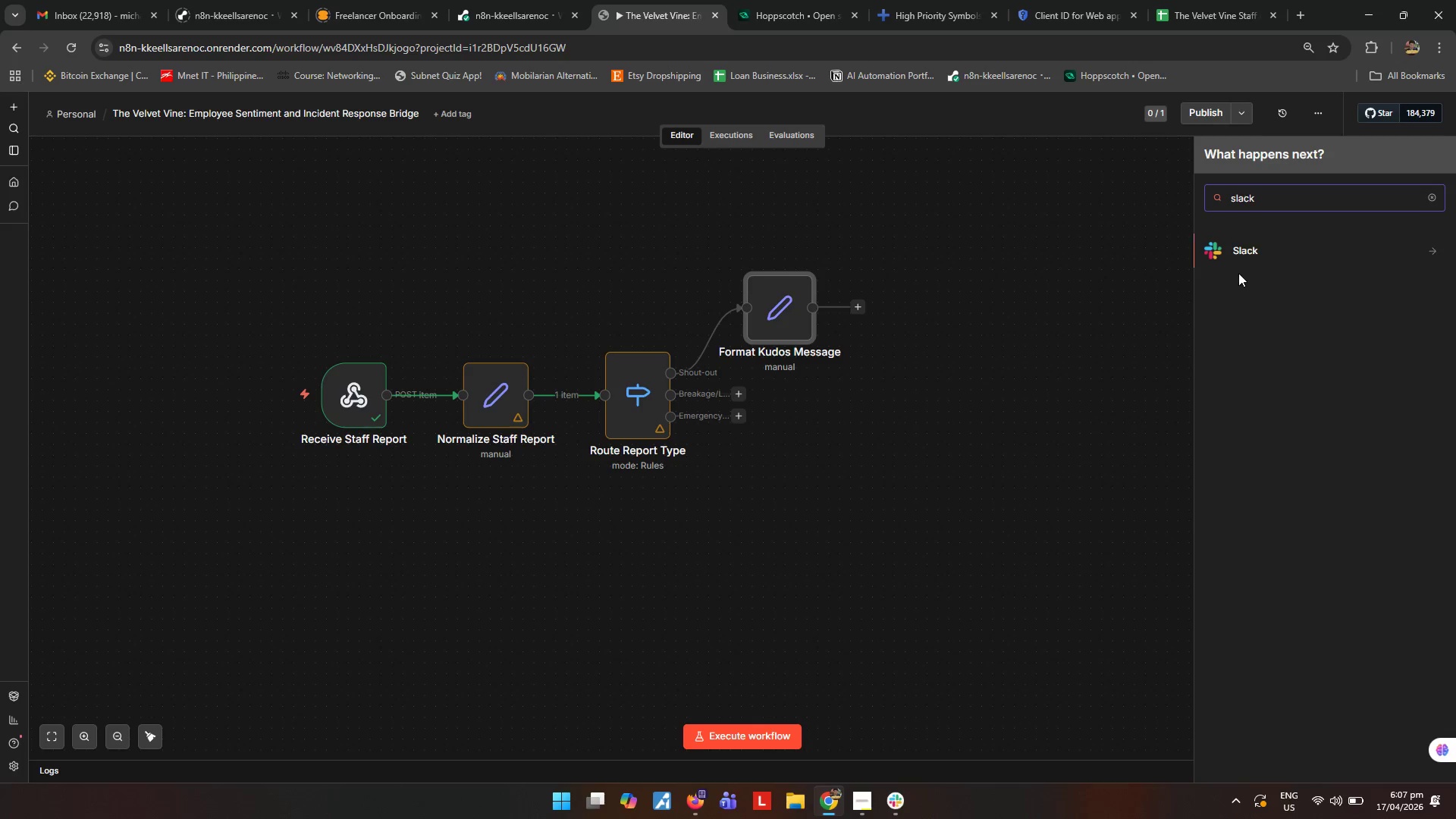 
left_click([1244, 258])
 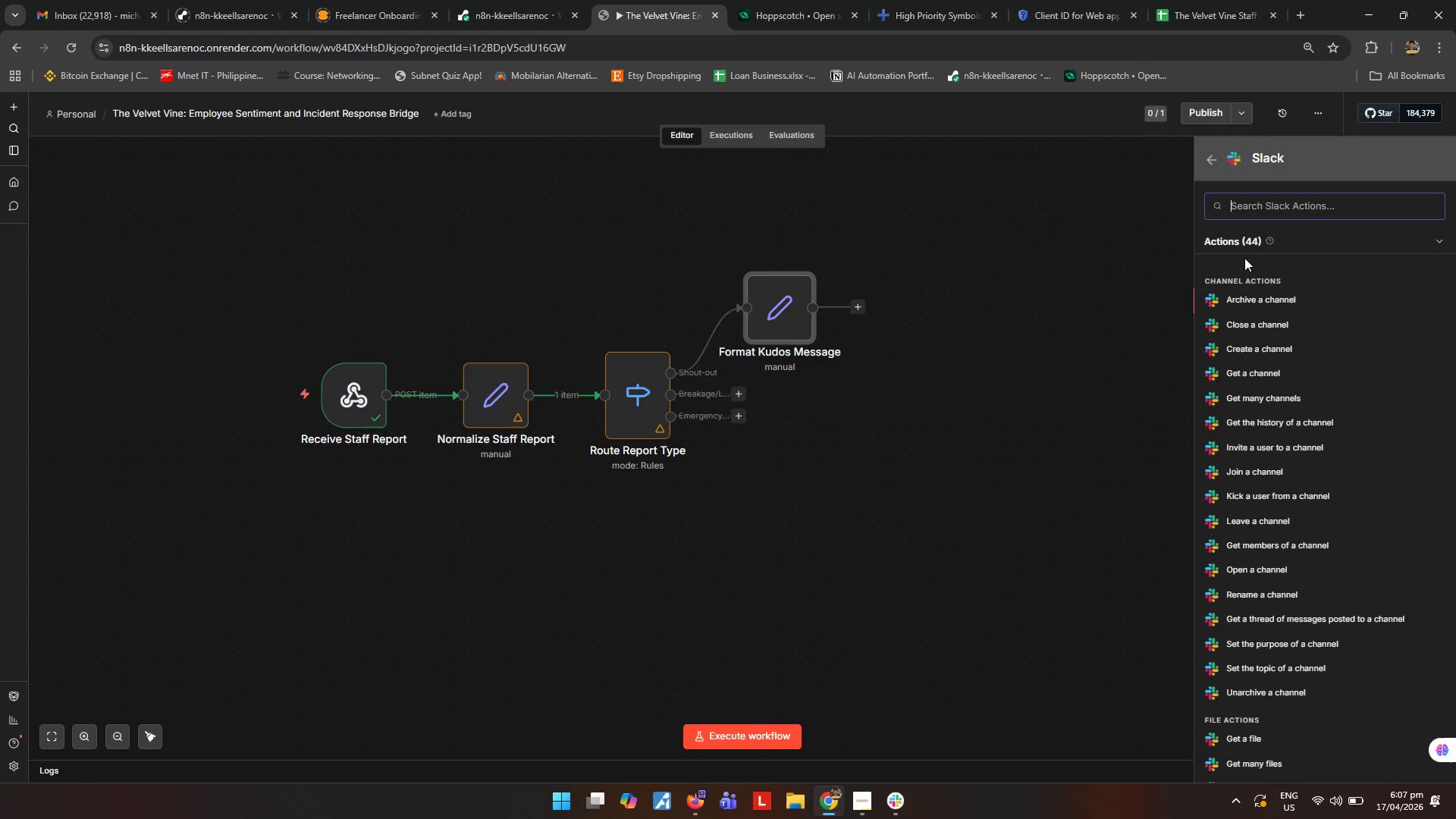 
wait(6.22)
 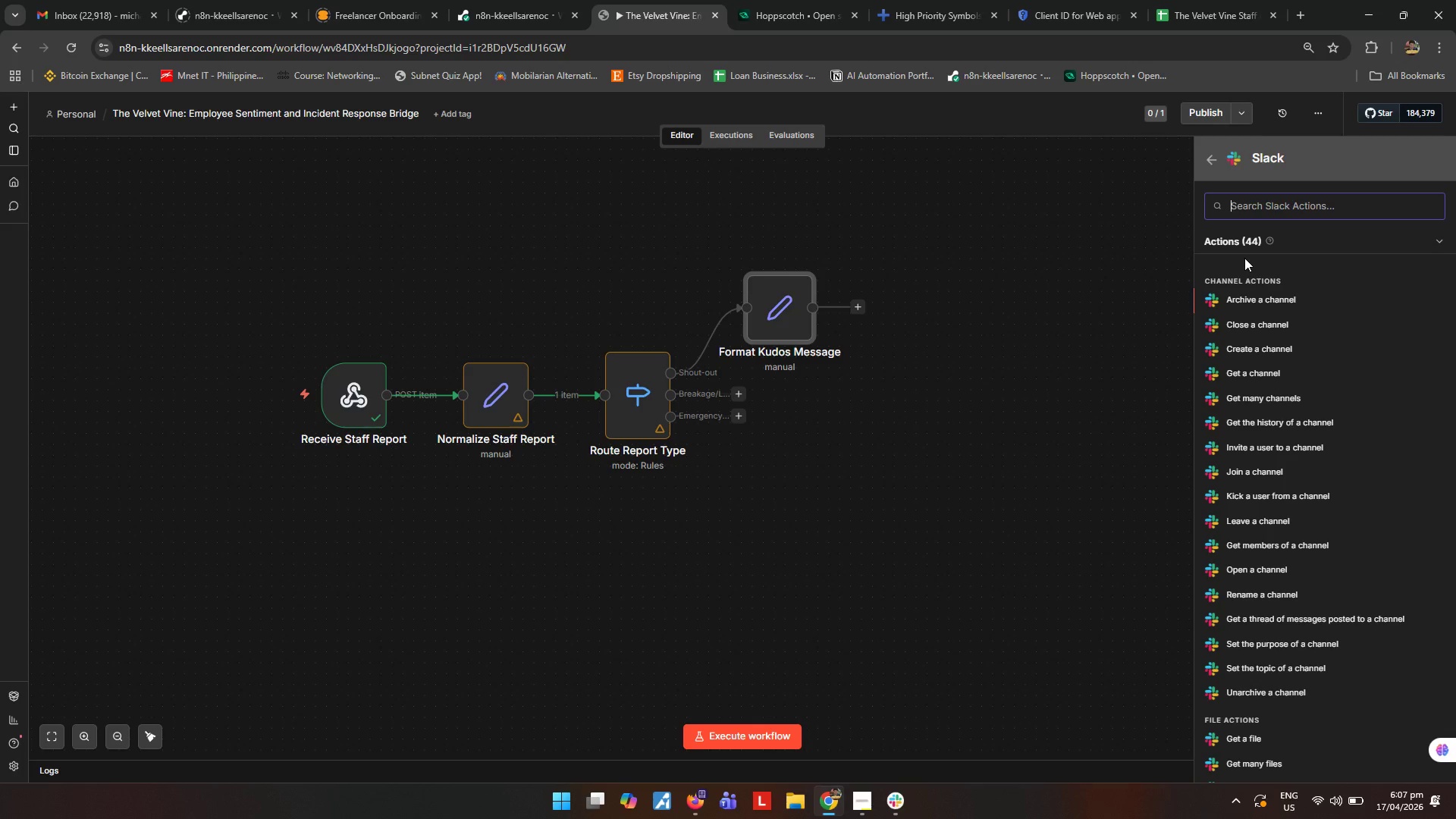 
hold_key(key=S, duration=6.77)
 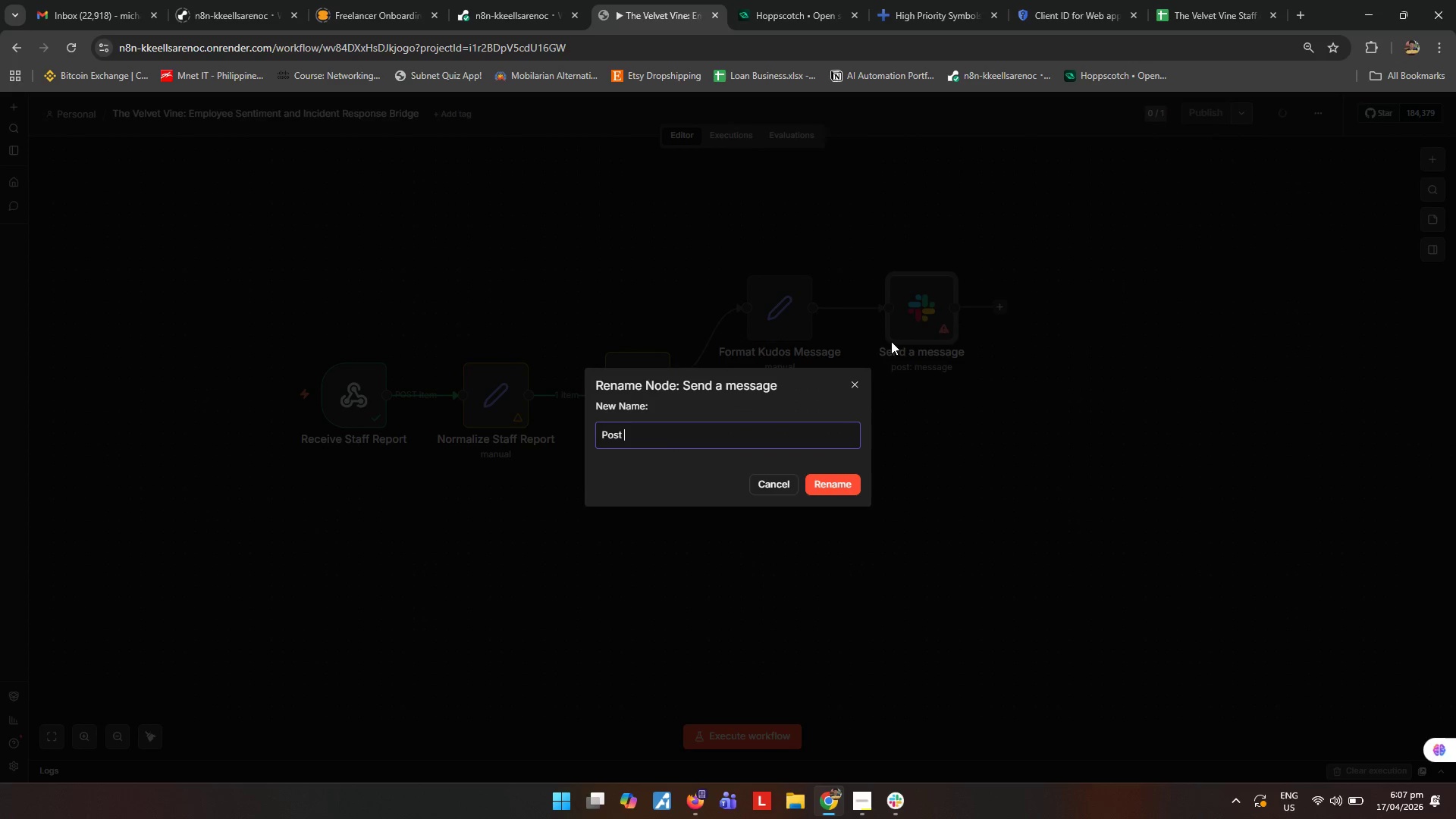 
type(en)
 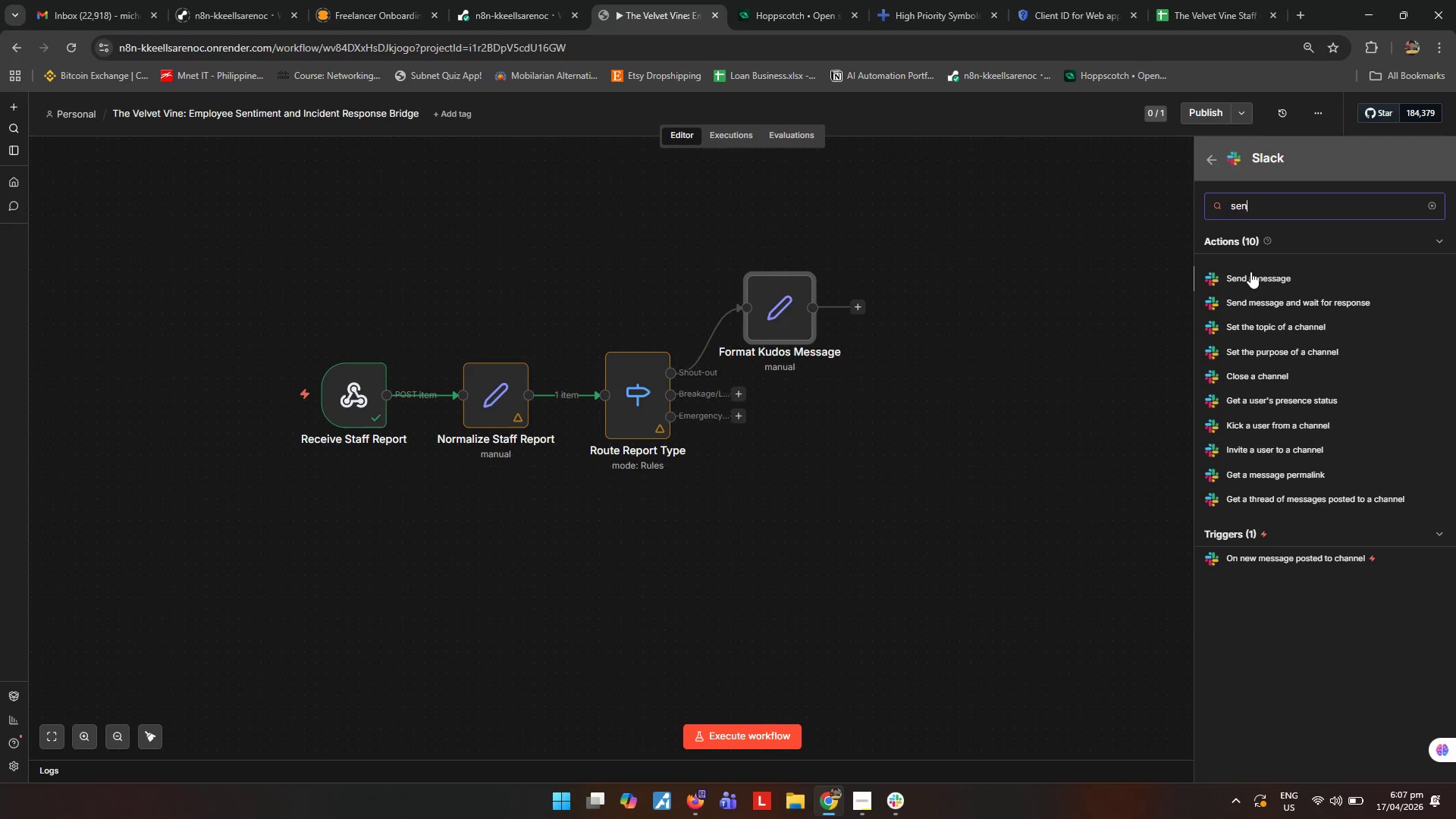 
left_click([1250, 271])
 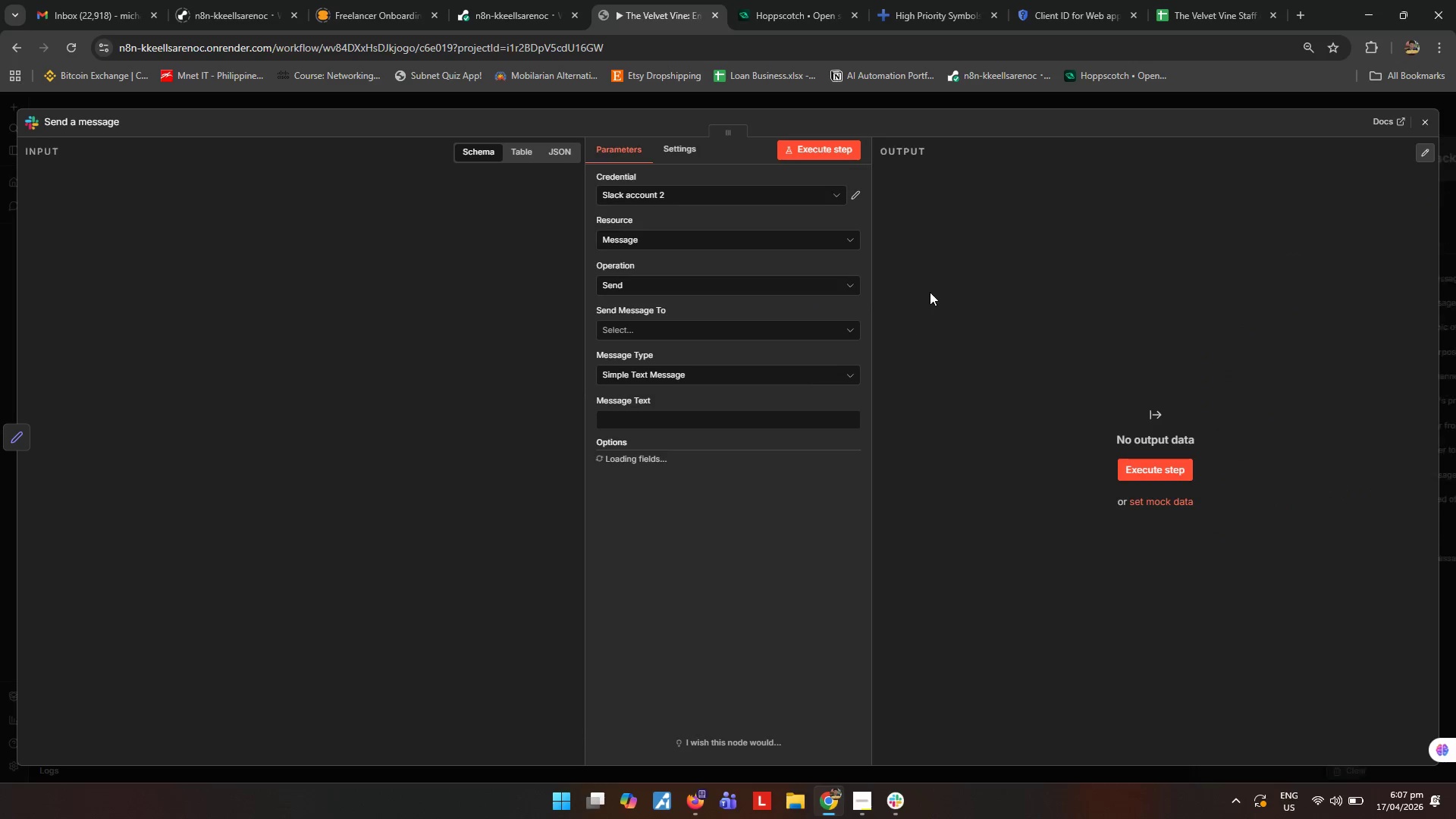 
key(Escape)
type([F2]Pot Kudos too )
key(Backspace)
key(Backspace)
type( Slack)
key(Backspace)
key(Backspace)
key(Backspace)
key(Backspace)
key(Backspace)
key(Backspace)
key(Backspace)
key(Backspace)
type(To Slack)
 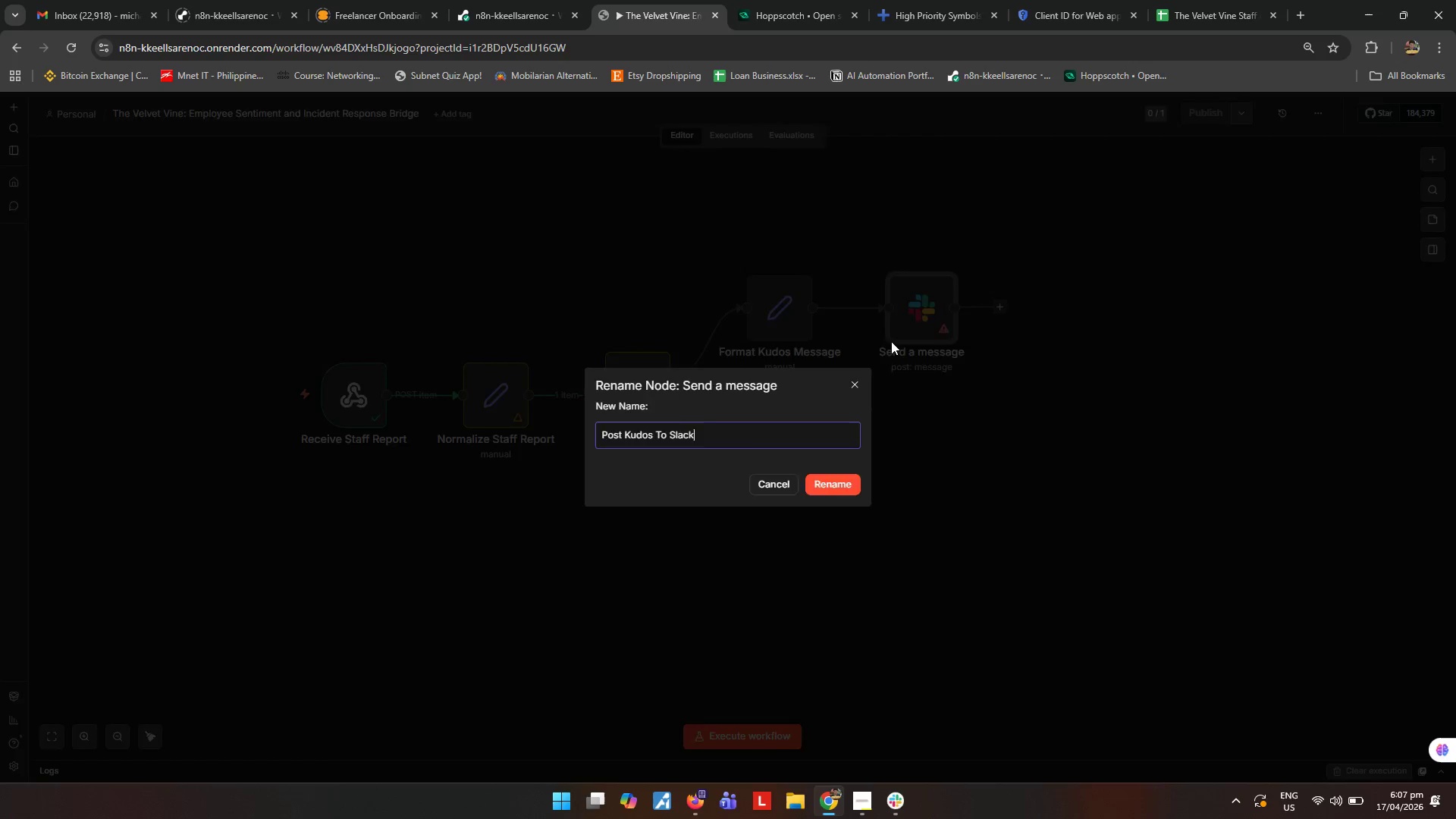 
key(Enter)
 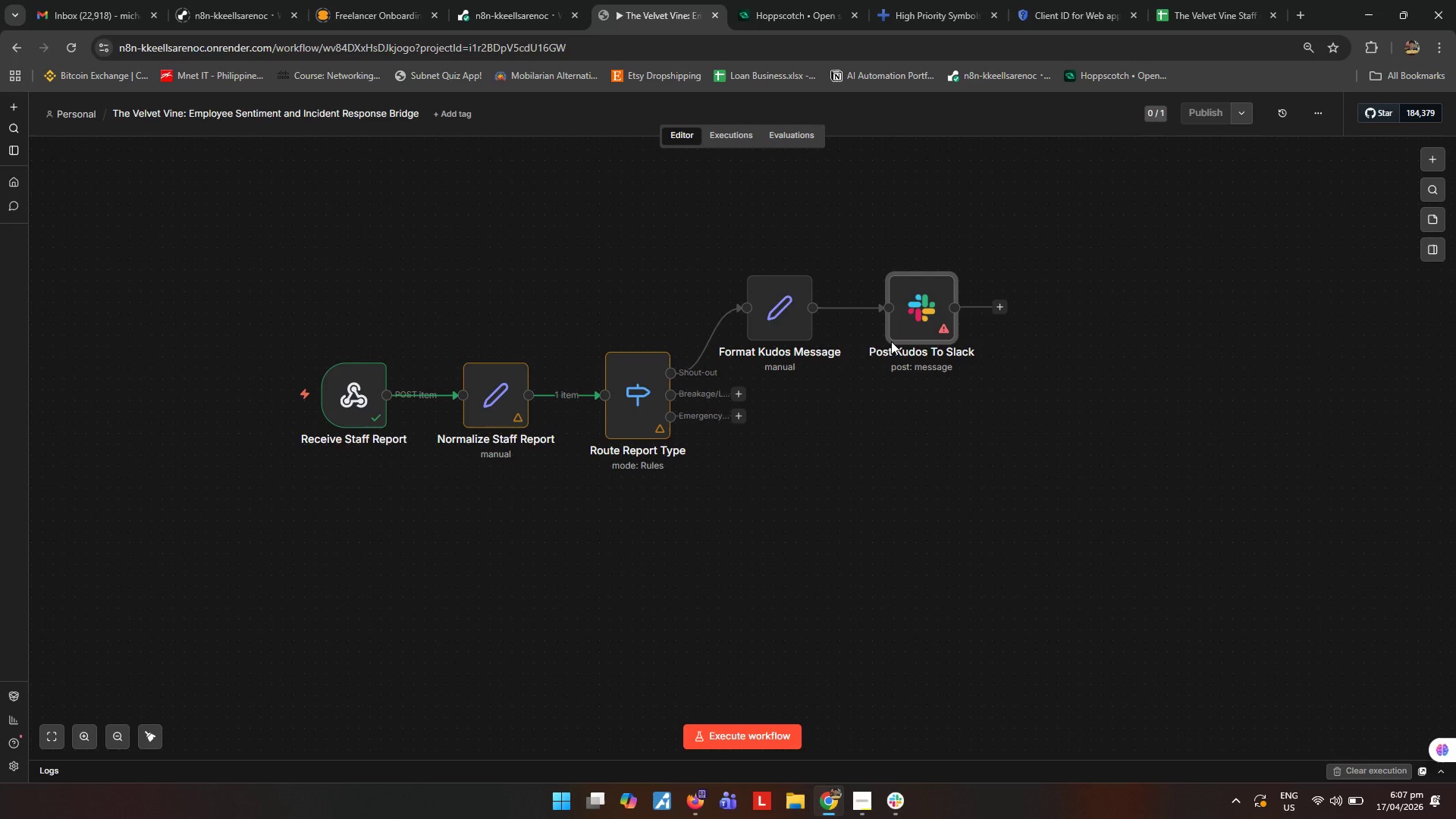 
wait(7.14)
 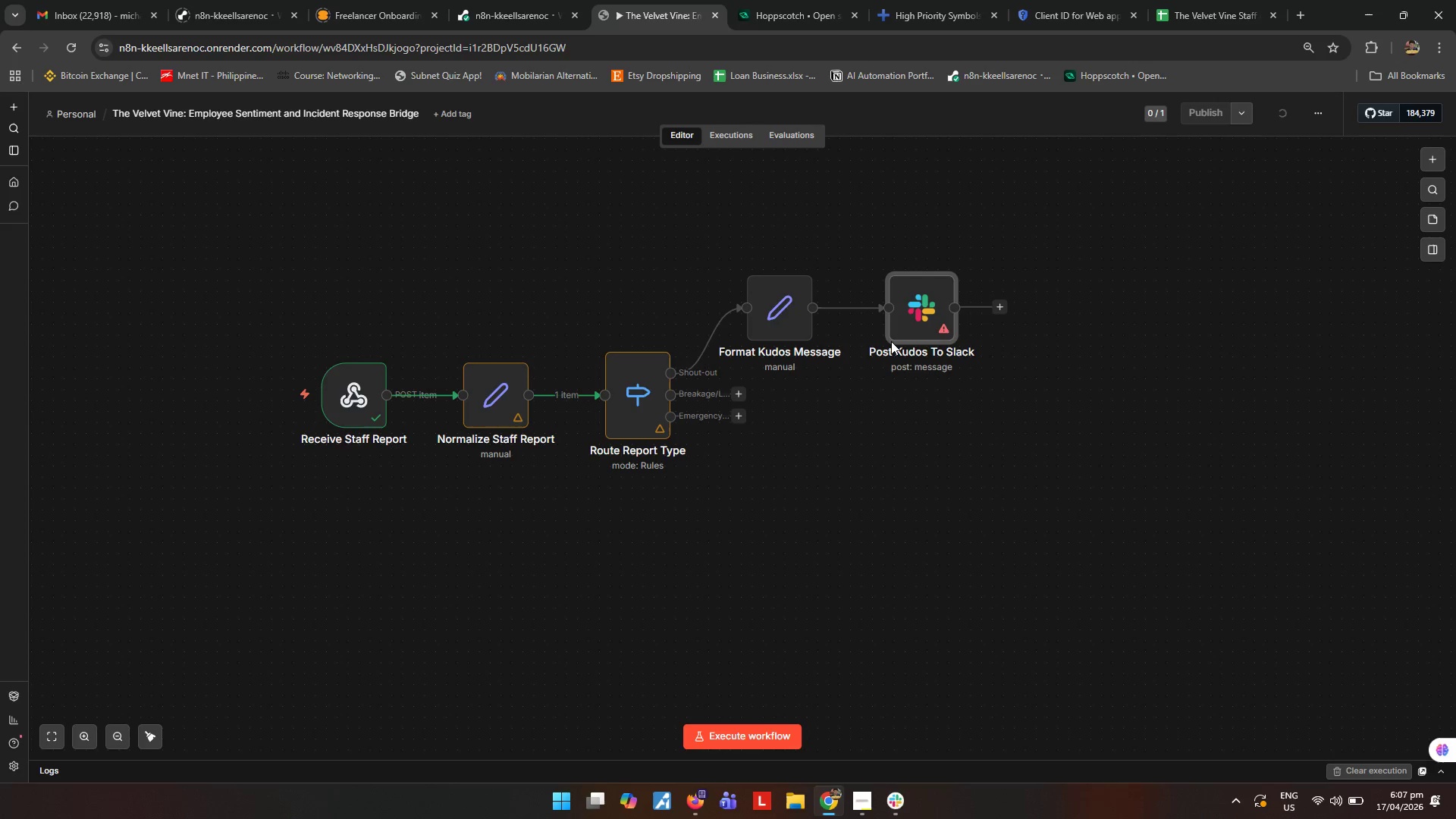 
left_click([904, 801])
 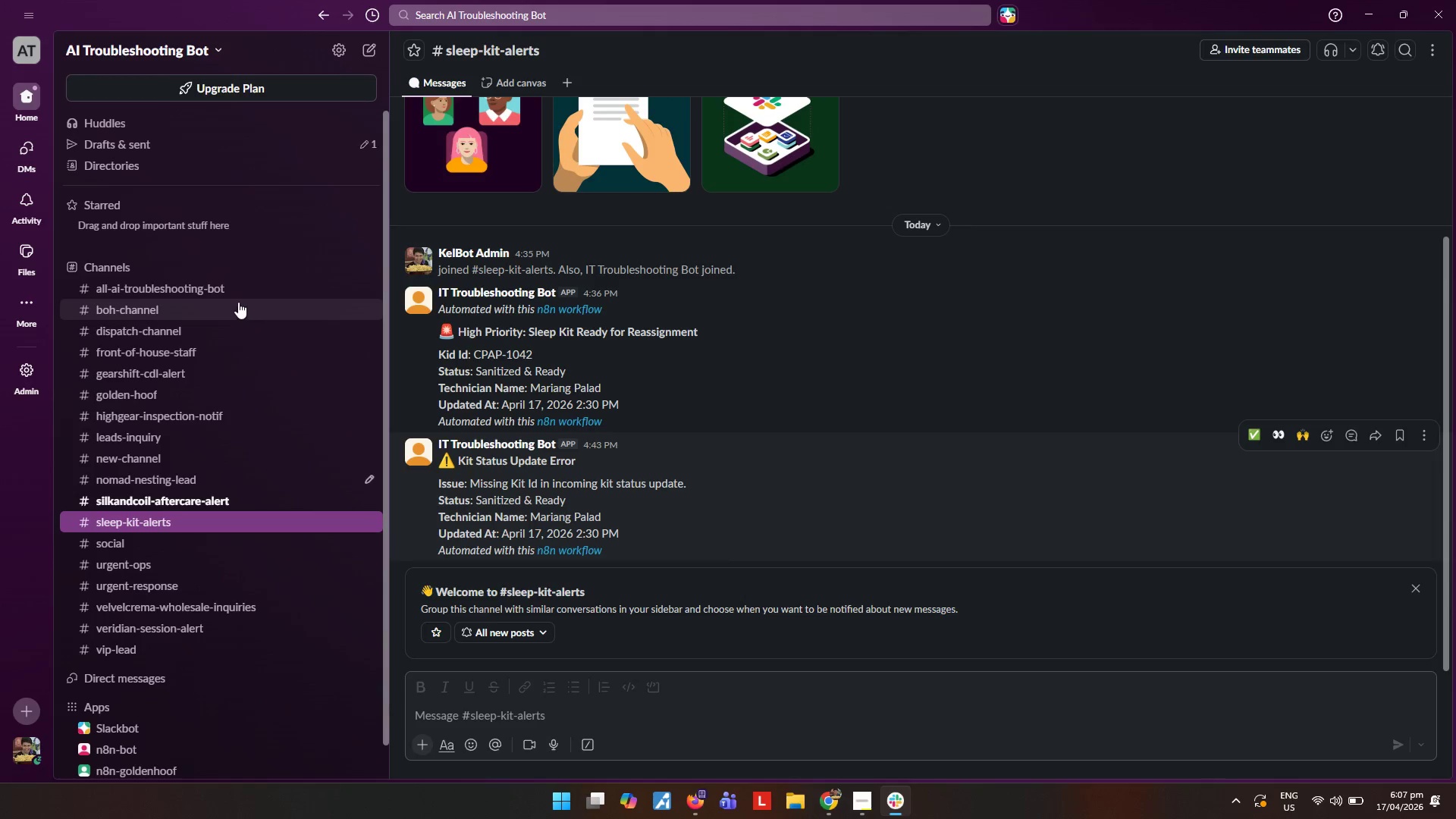 
scroll: coordinate [228, 279], scroll_direction: up, amount: 2.0
 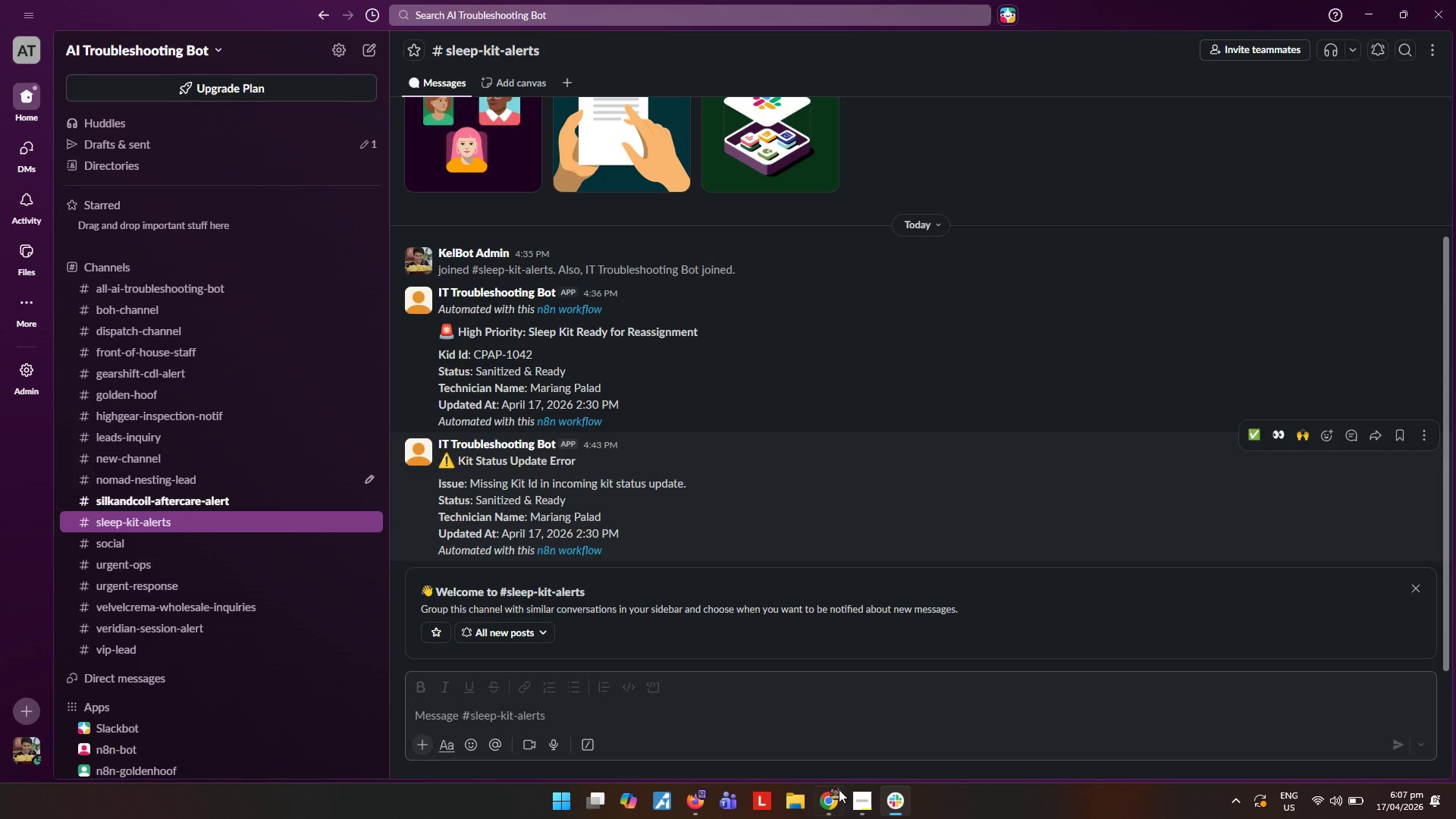 
left_click([855, 809])